 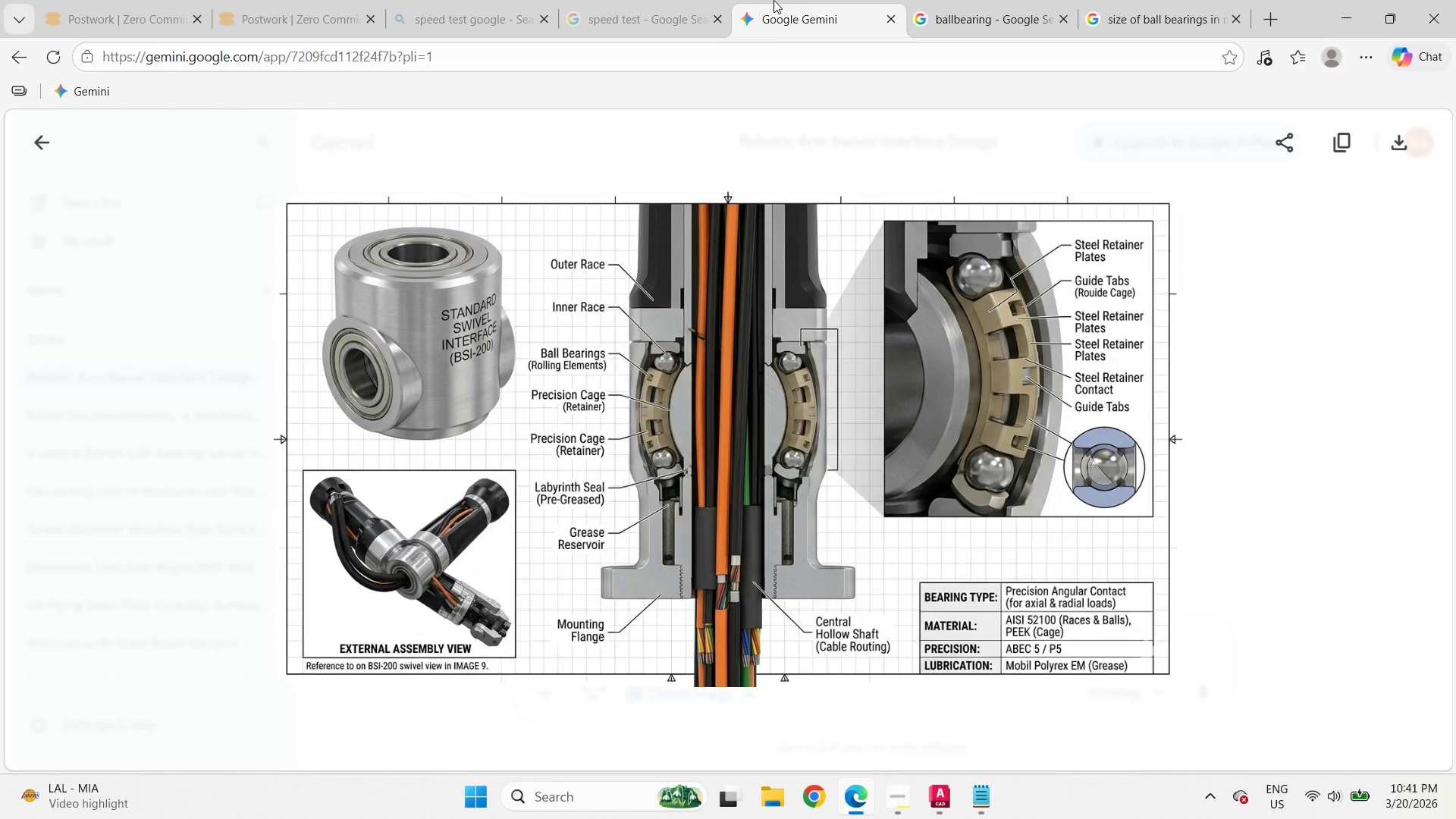 
left_click([152, 300])
 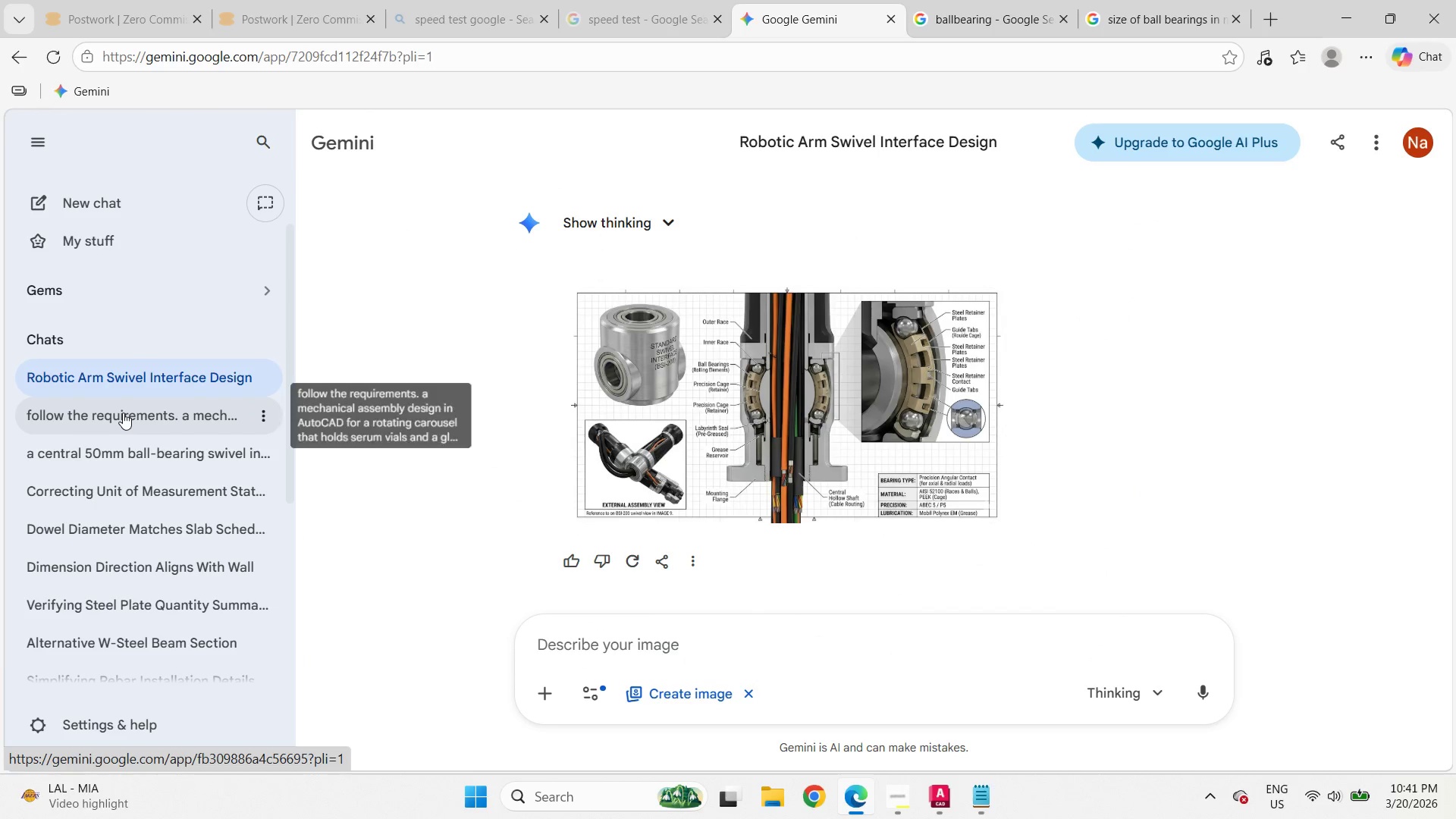 
left_click([123, 413])
 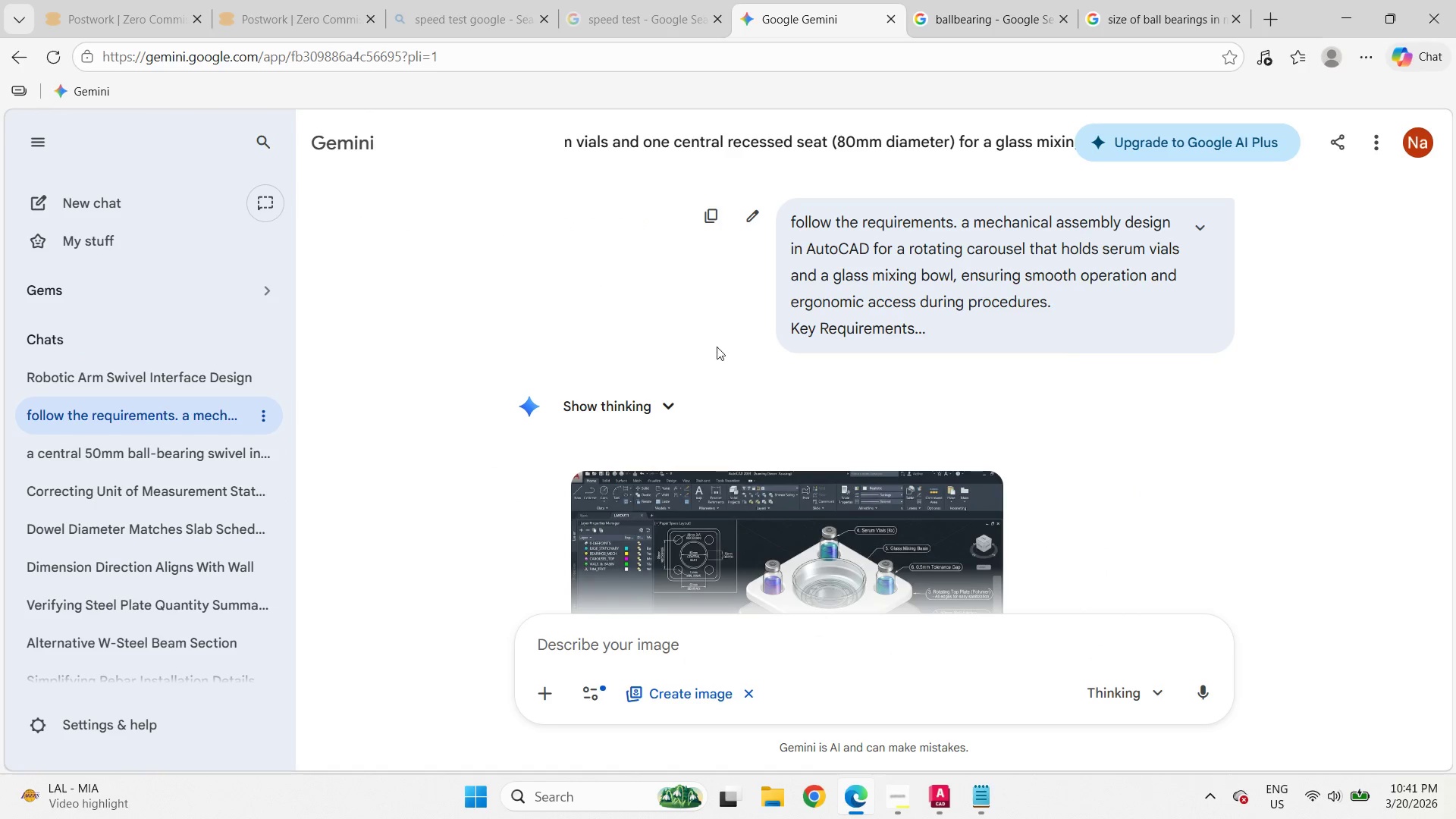 
scroll: coordinate [717, 347], scroll_direction: down, amount: 2.0
 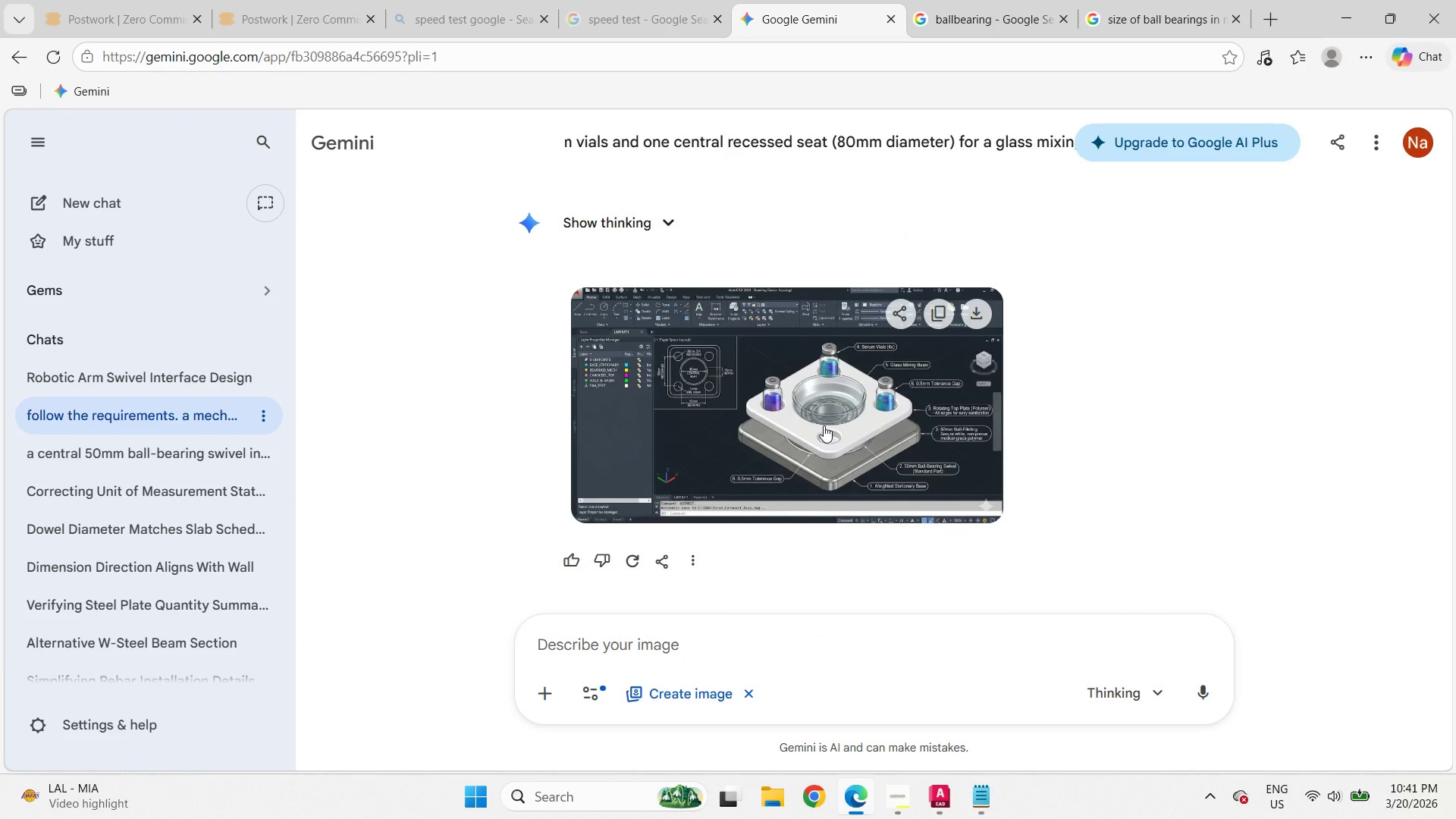 
wait(5.39)
 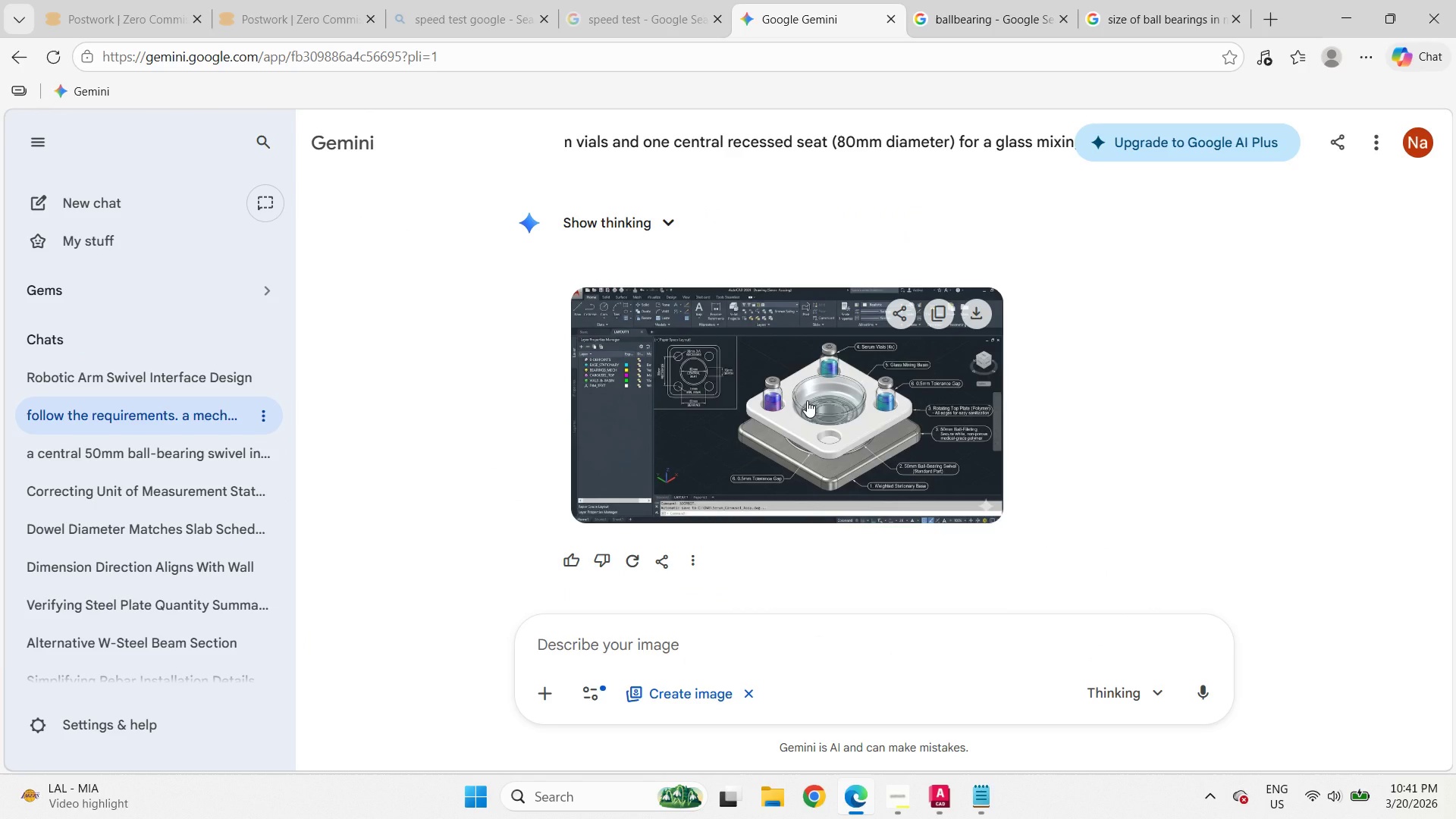 
left_click([903, 802])